 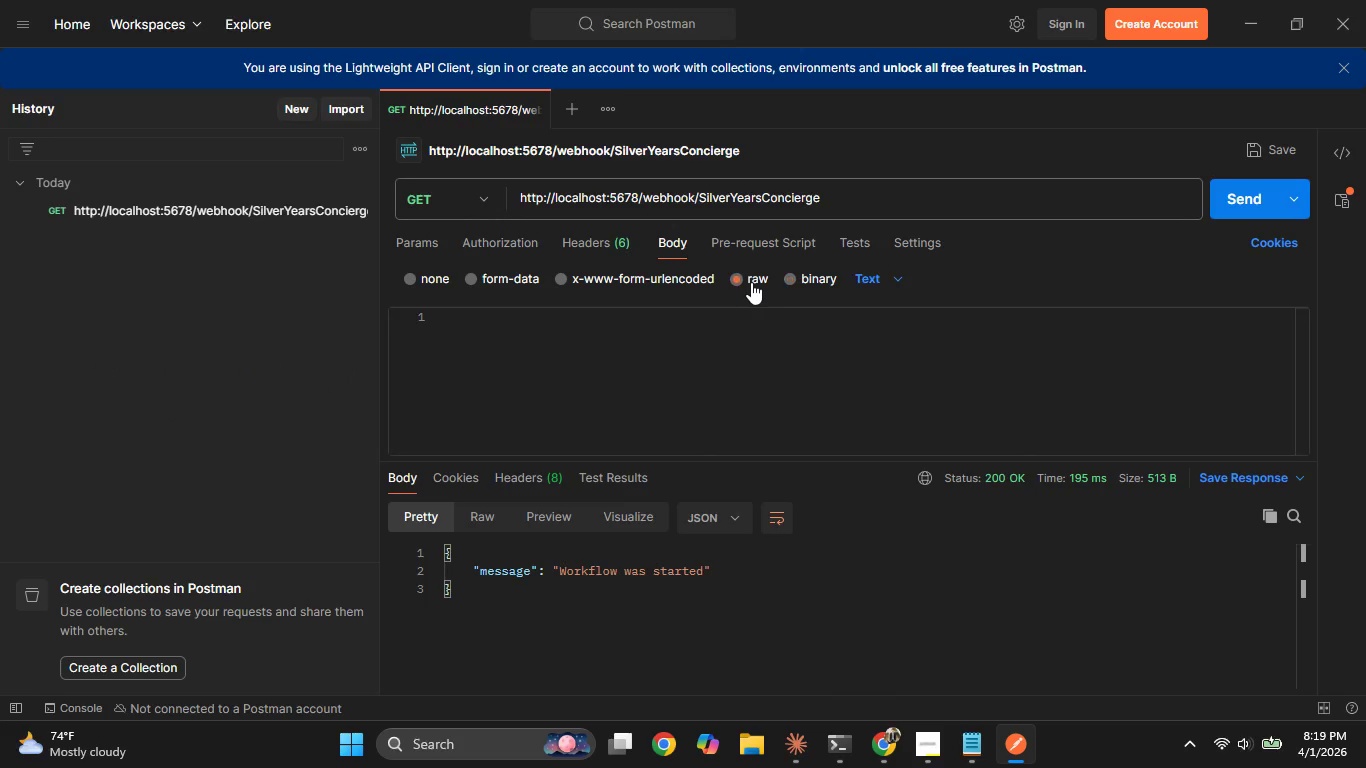 
triple_click([760, 319])
 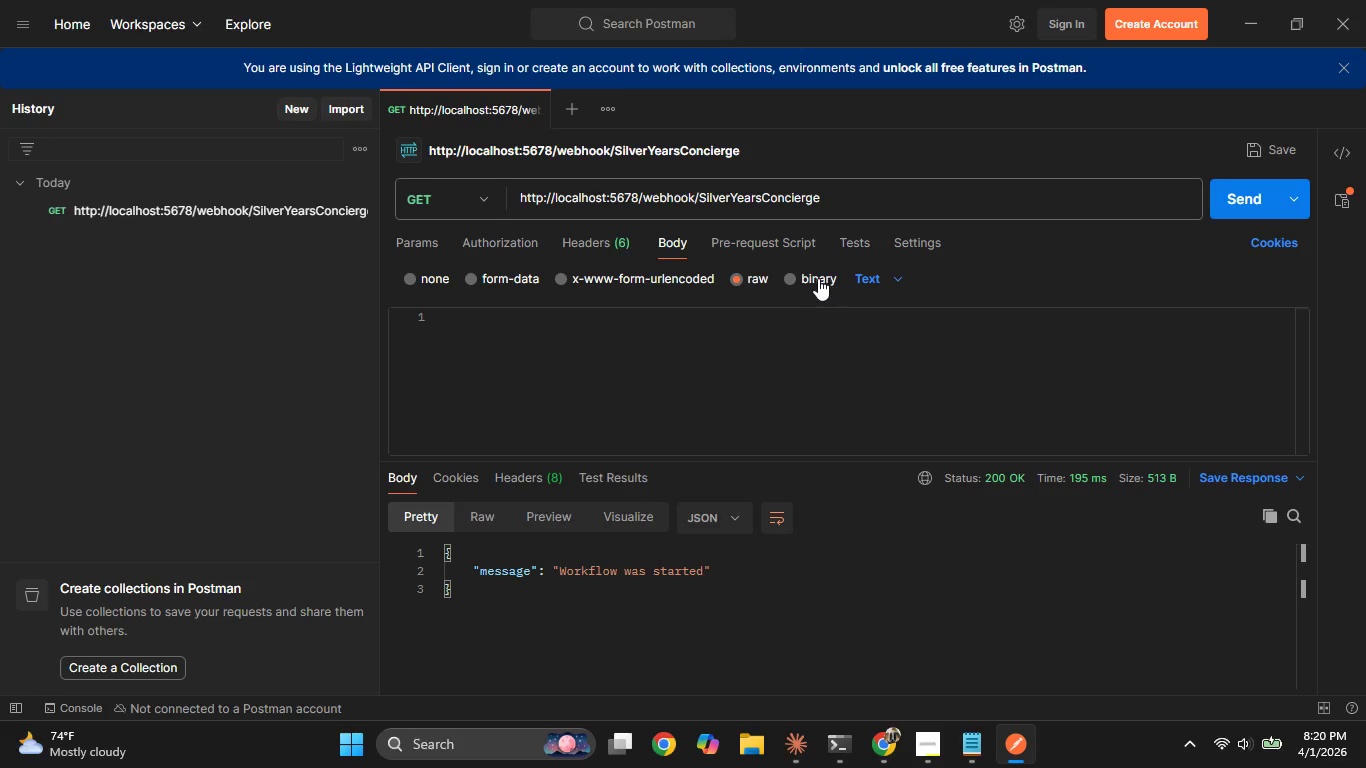 
left_click([865, 280])
 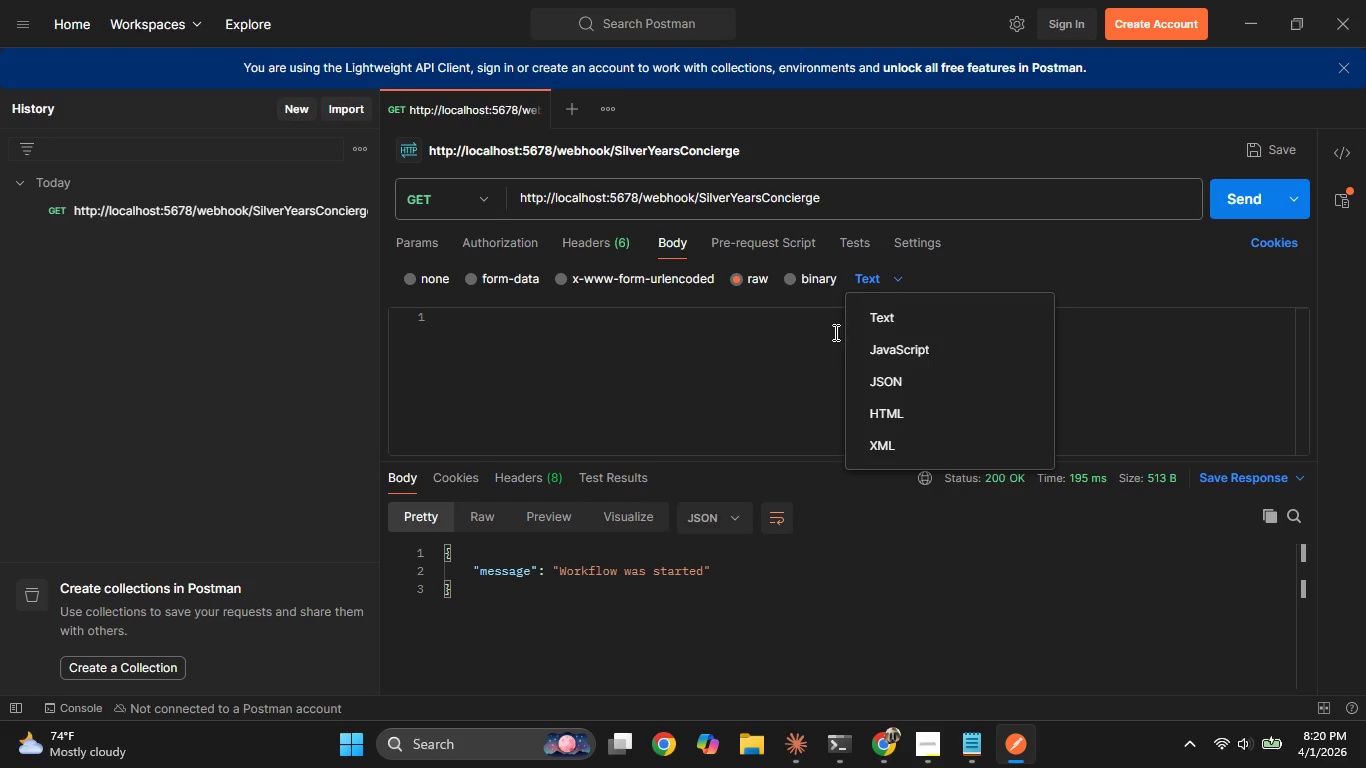 
left_click([799, 280])
 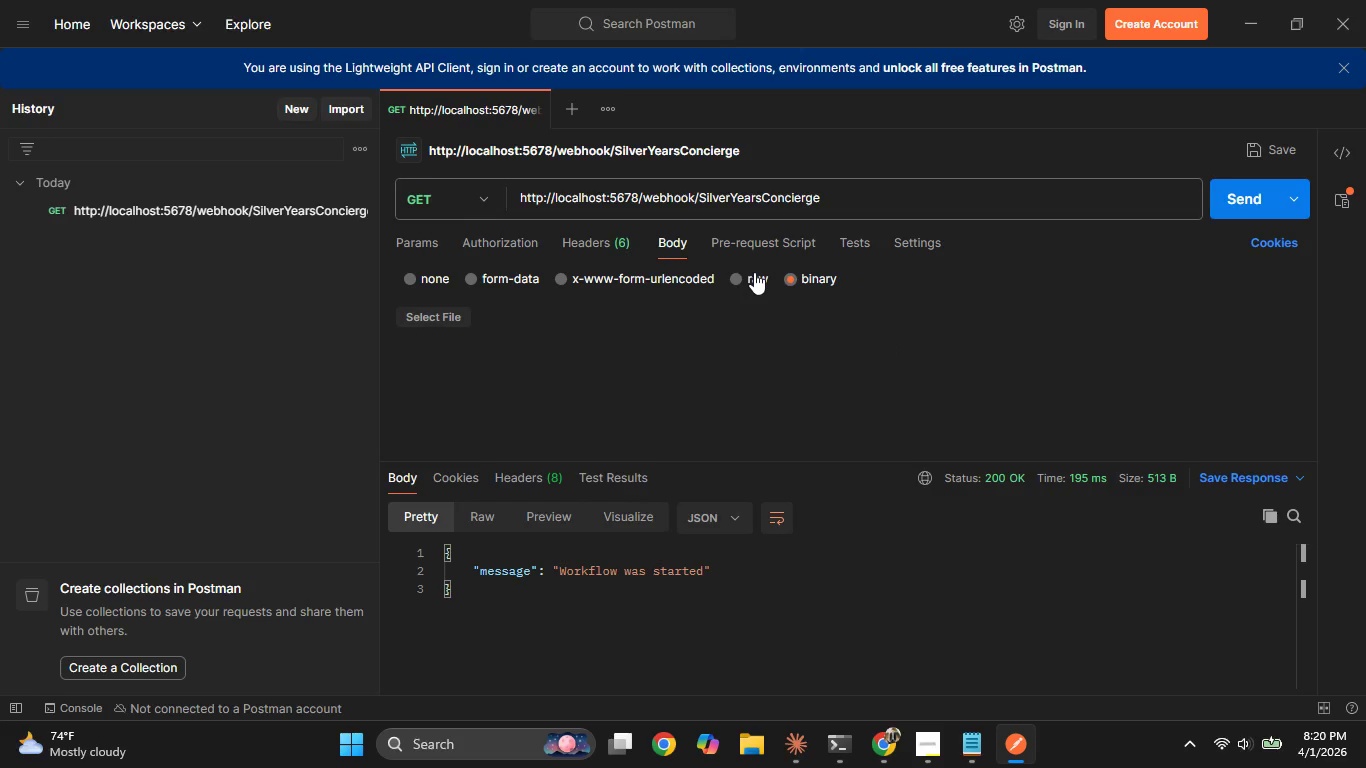 
left_click([739, 277])
 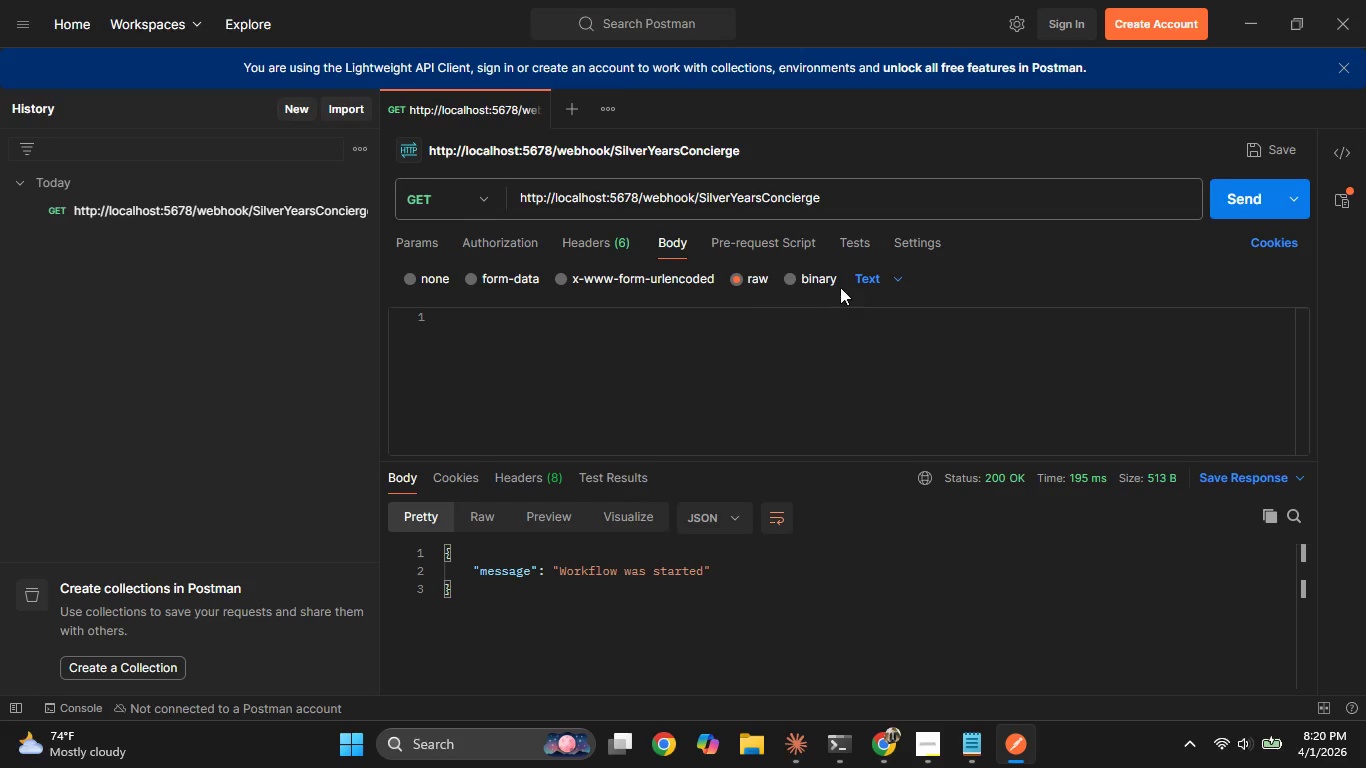 
left_click([856, 278])
 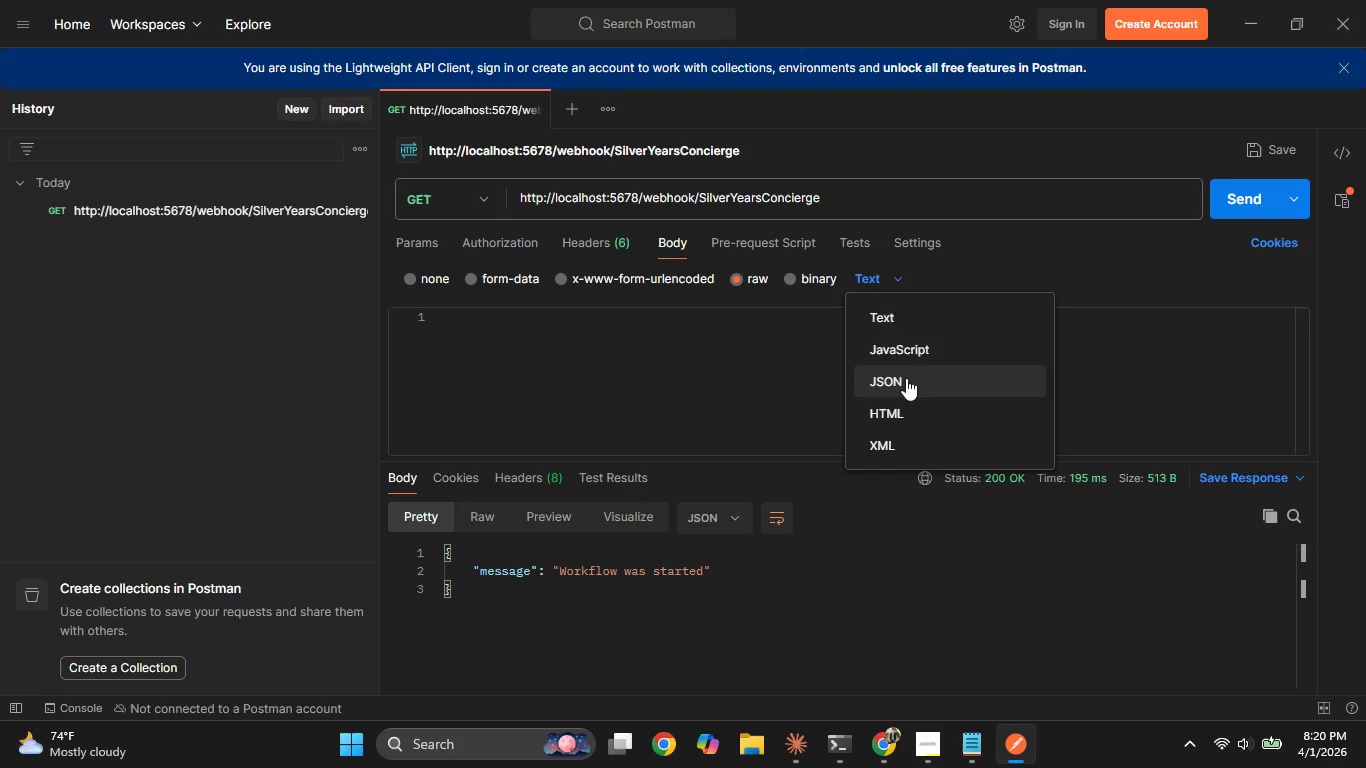 
double_click([760, 364])
 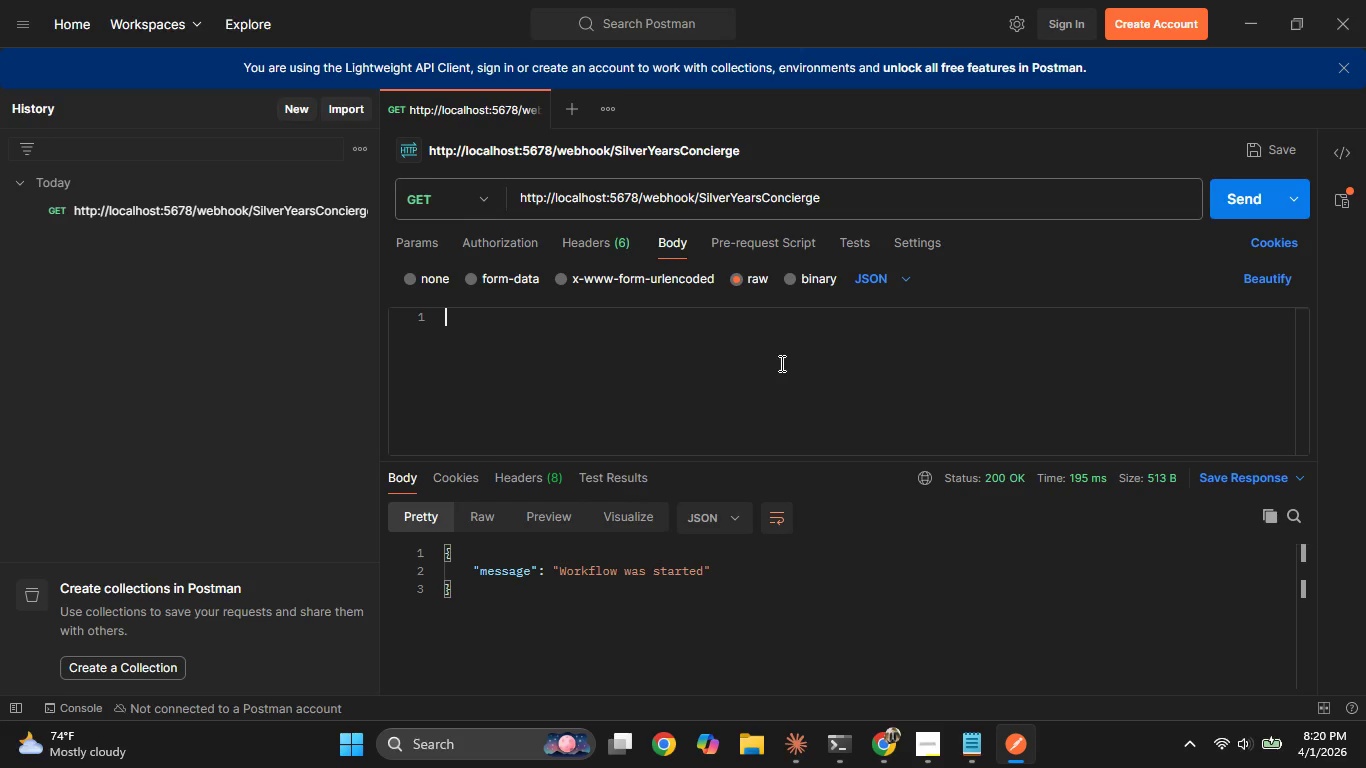 
key(Shift+BracketLeft)
 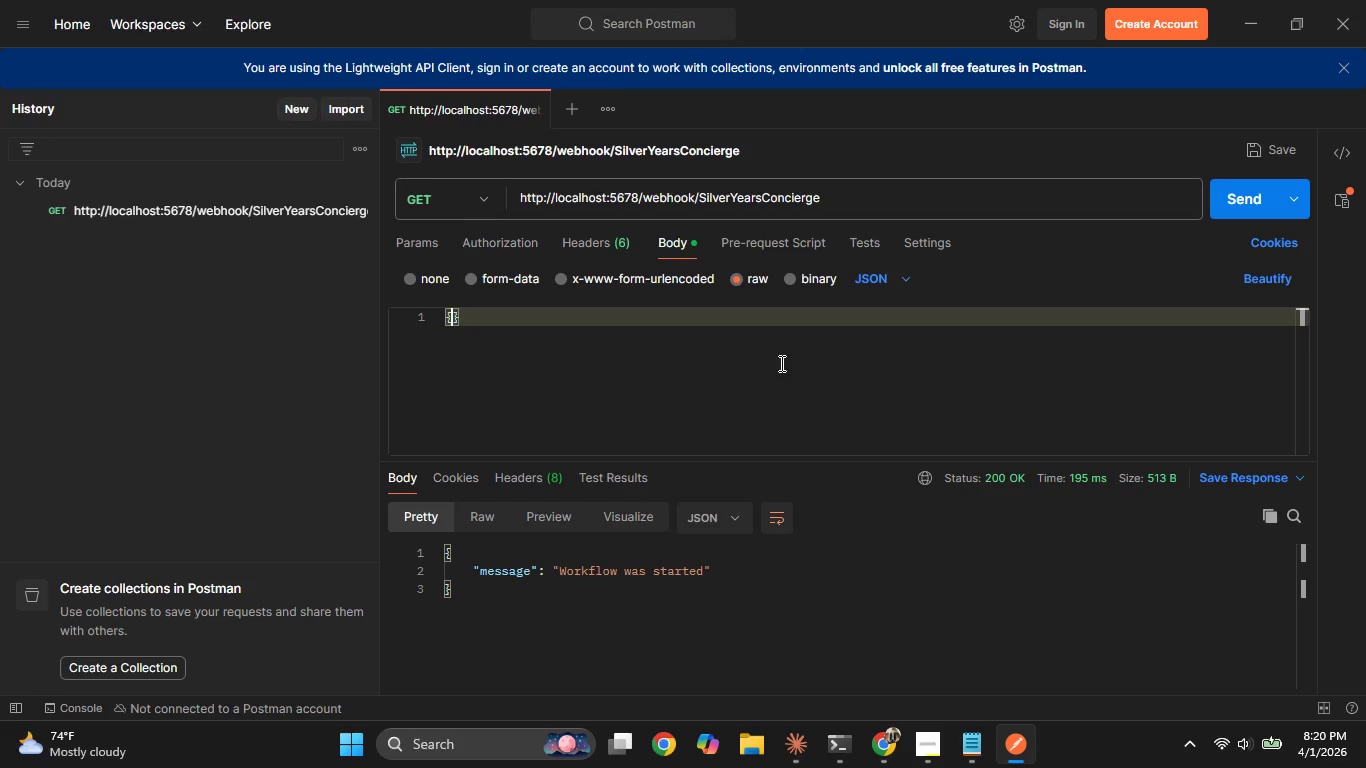 
key(Shift+Enter)
 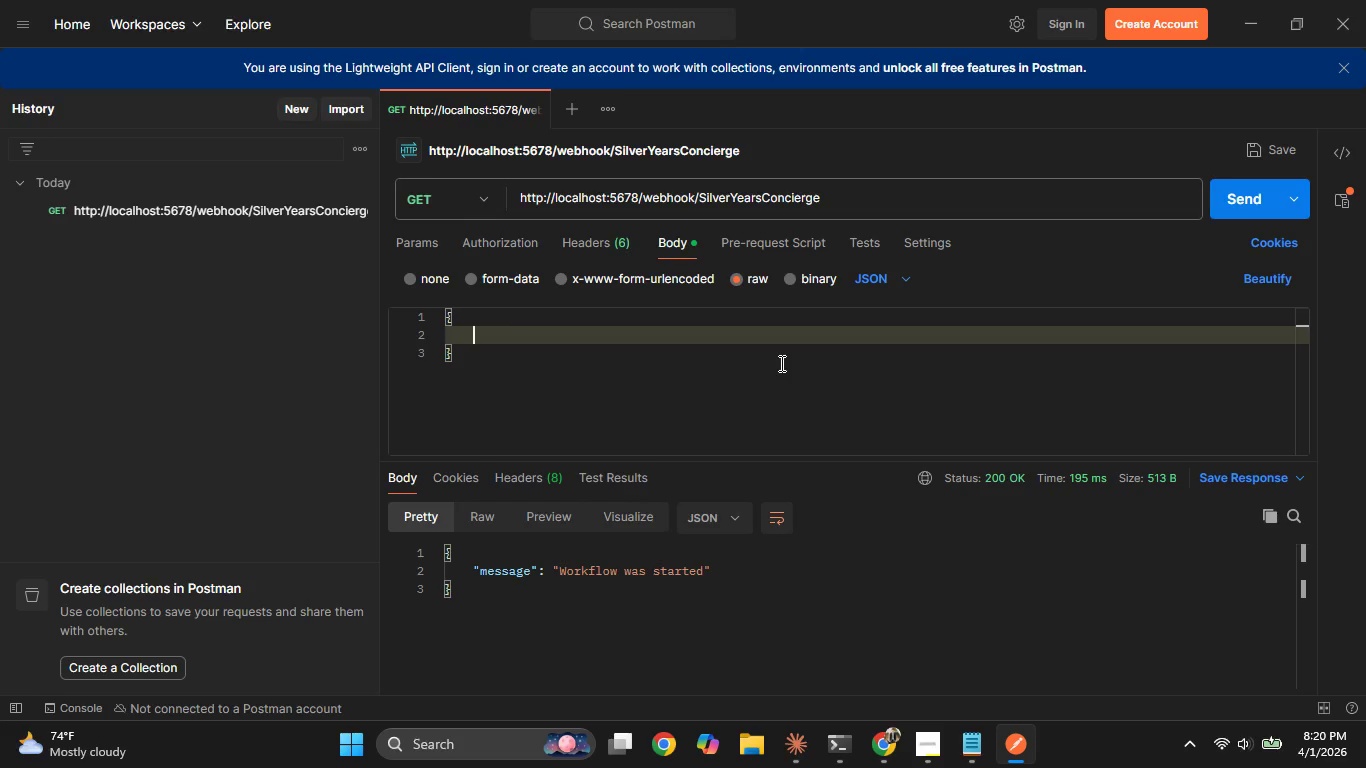 
key(Shift+Quote)
 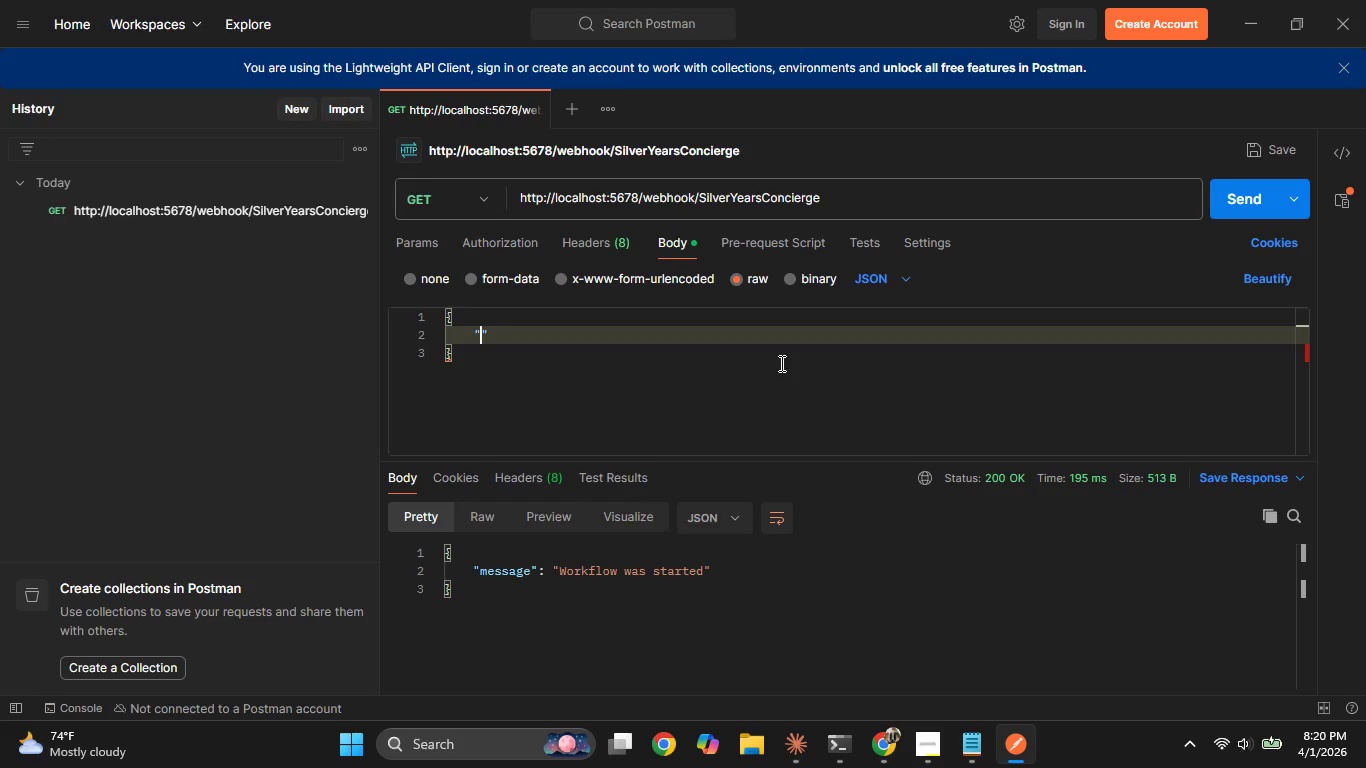 
wait(5.39)
 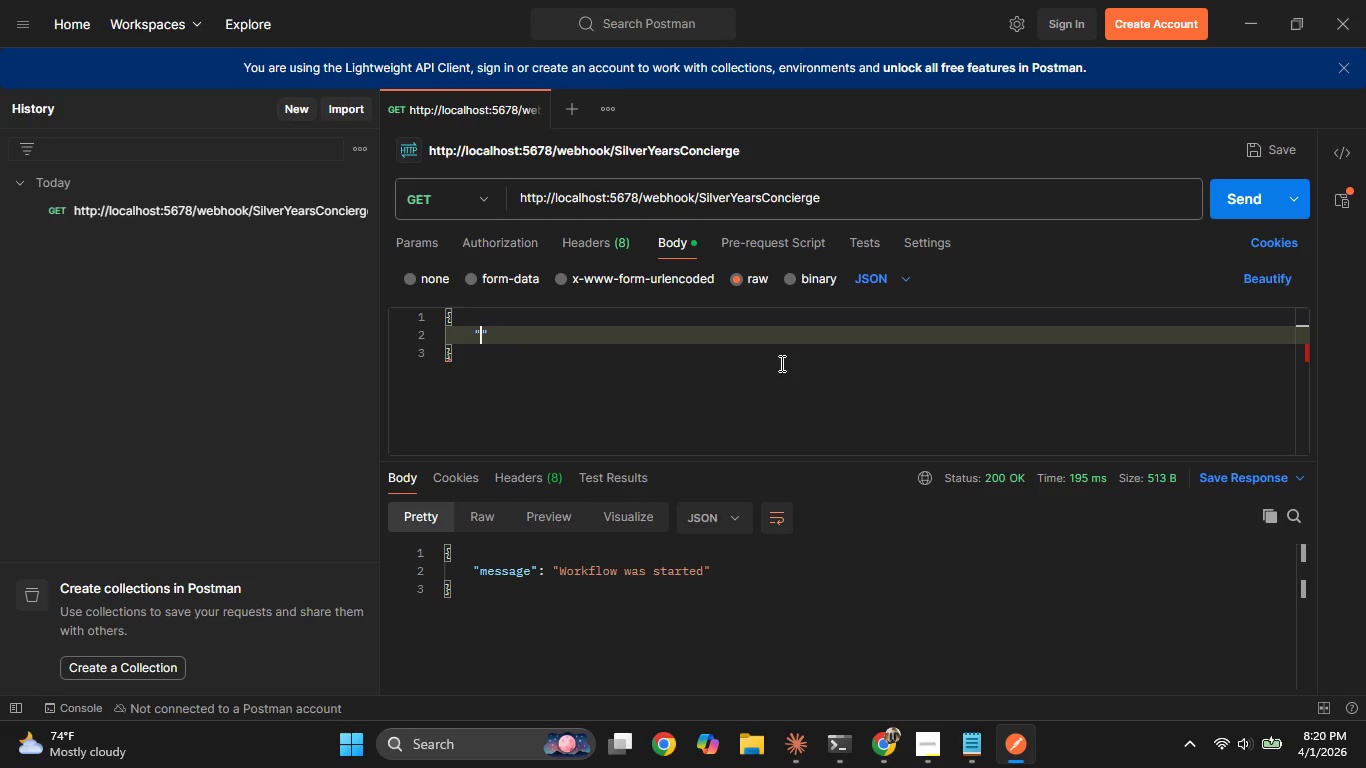 
type(Sour)
key(Backspace)
key(Backspace)
key(Backspace)
key(Backspace)
type(source)
 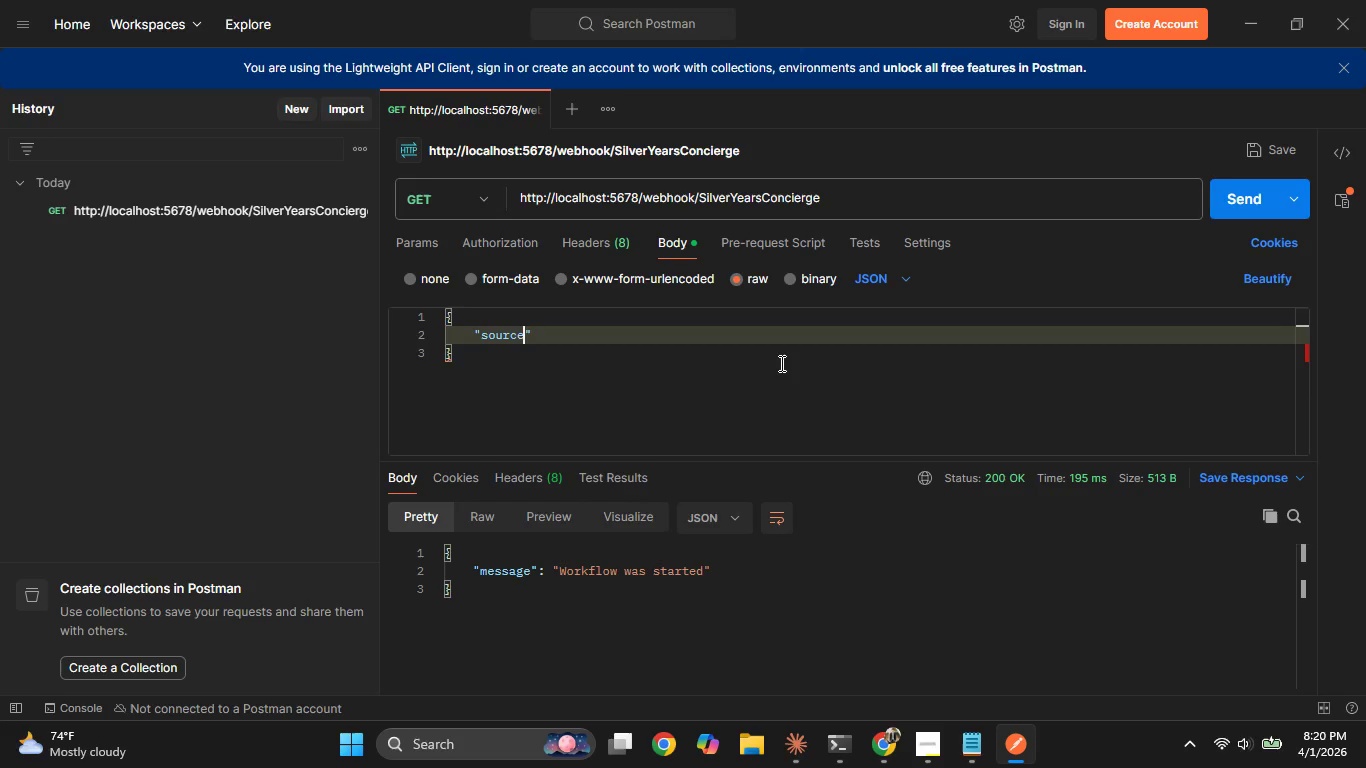 
key(ArrowRight)
 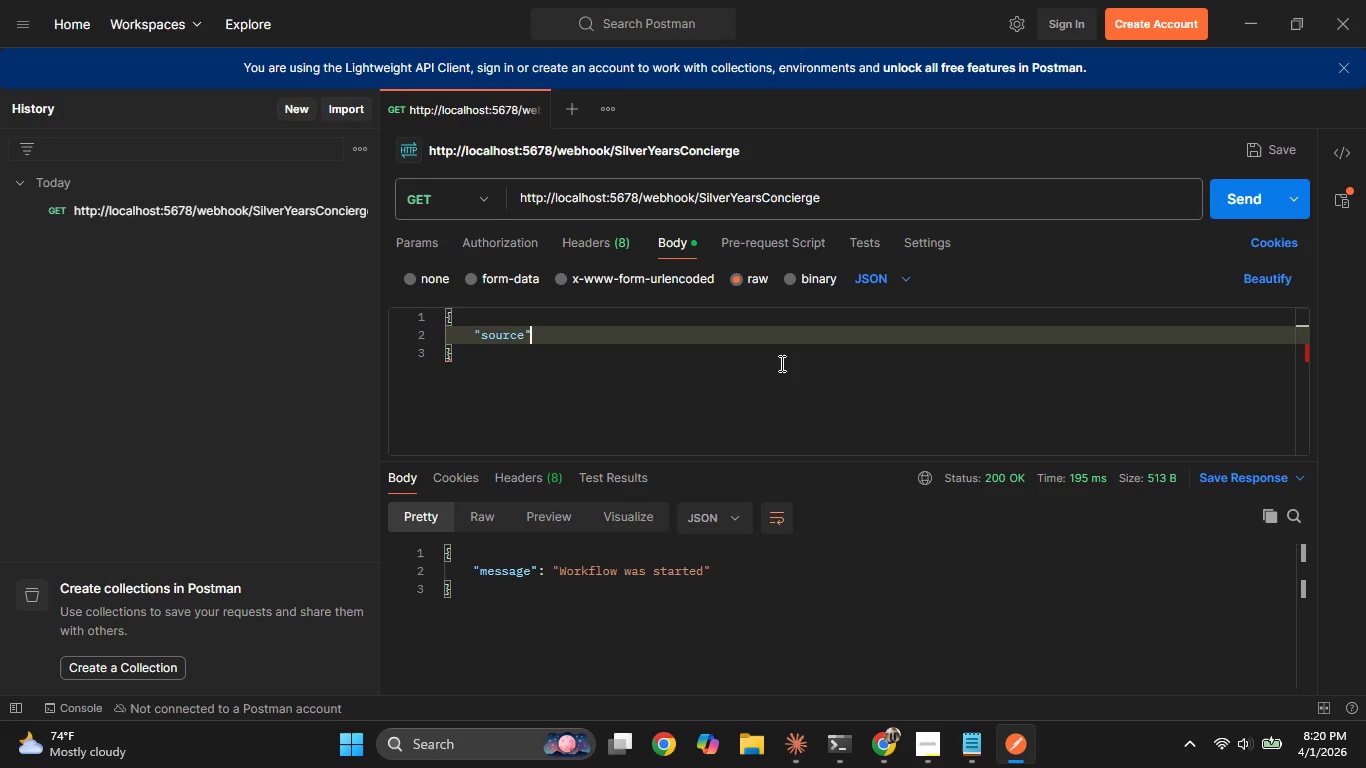 
type(:"care giver)
 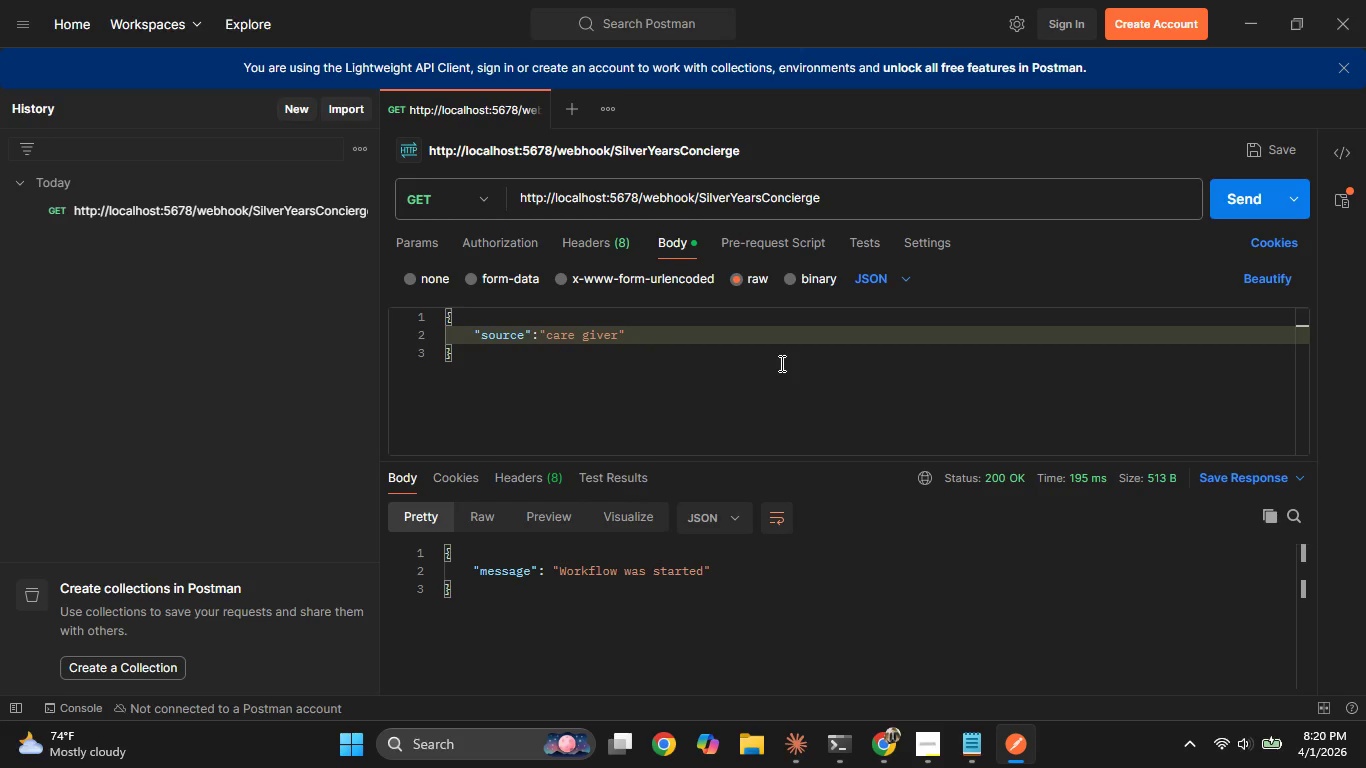 
double_click([1223, 201])
 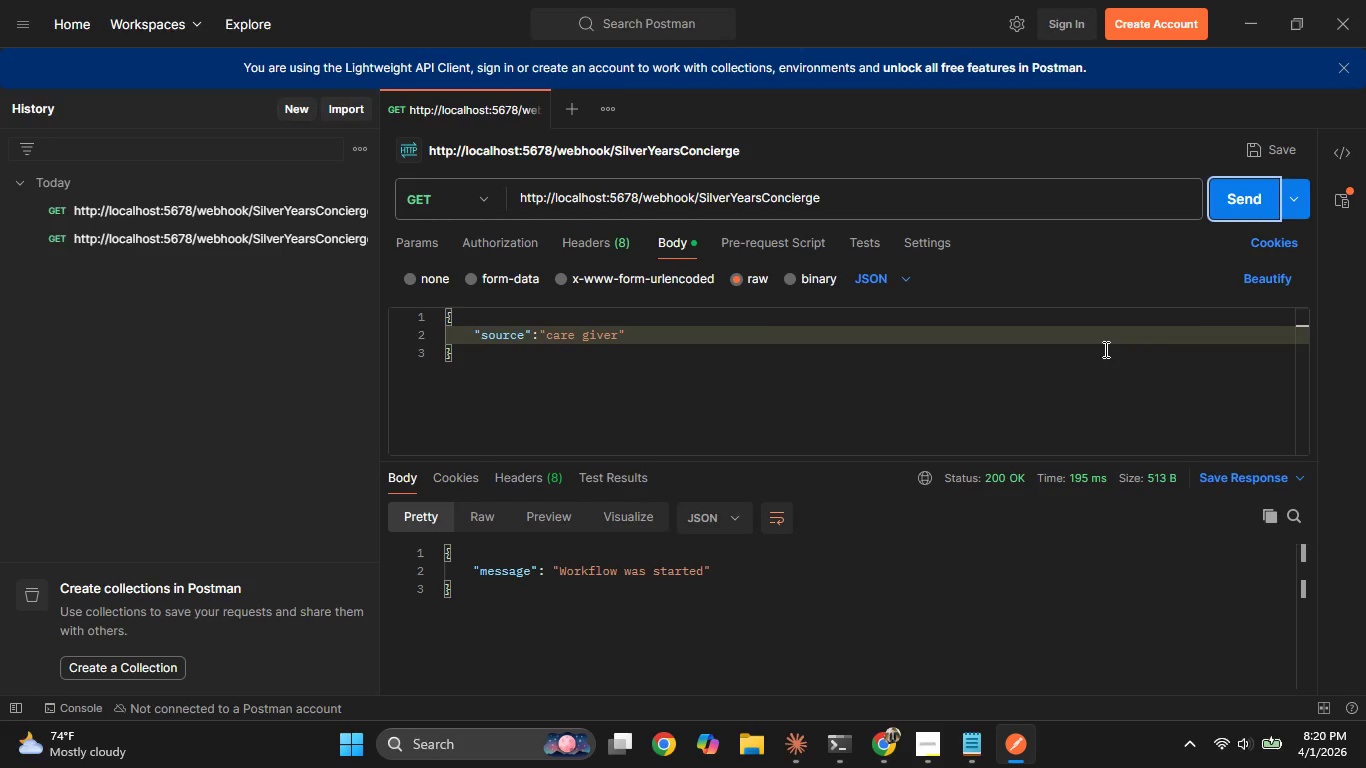 
left_click([1236, 196])
 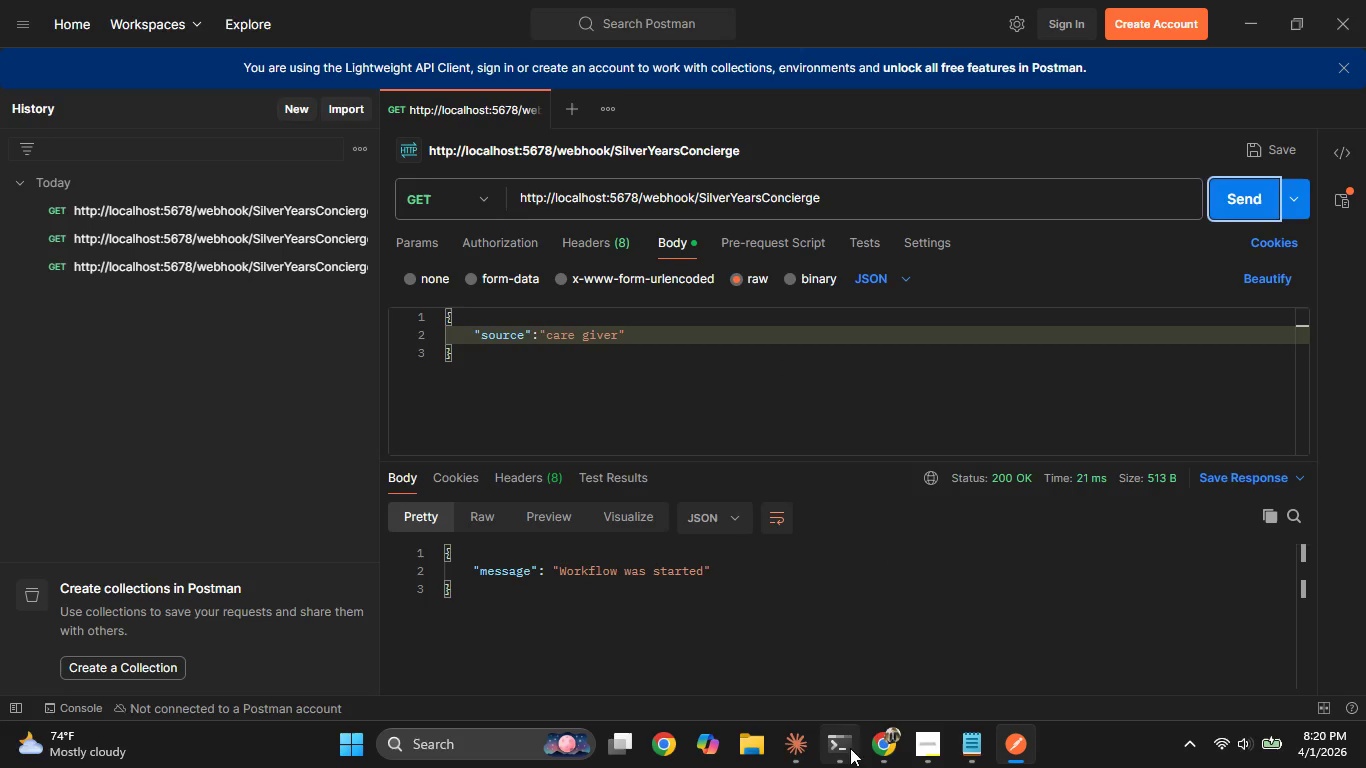 
left_click([882, 748])
 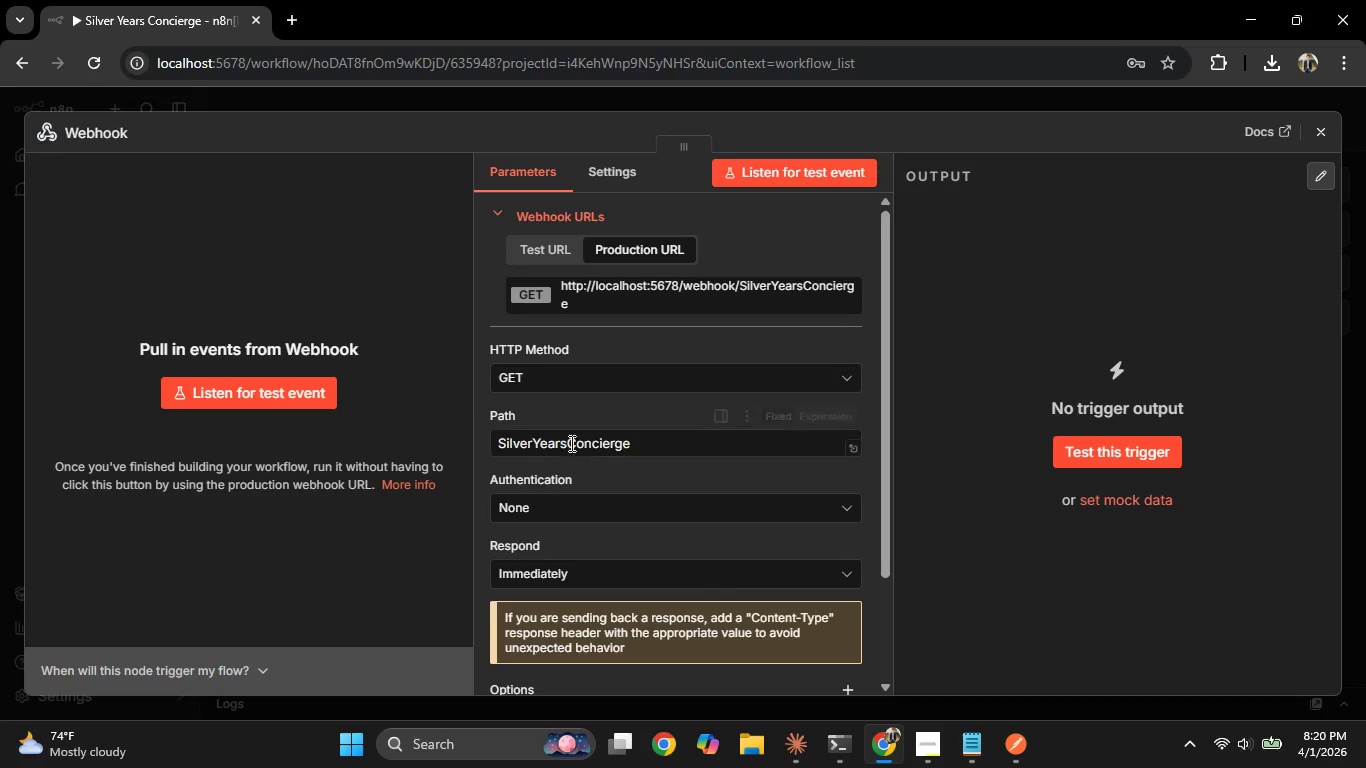 
left_click([0, 446])
 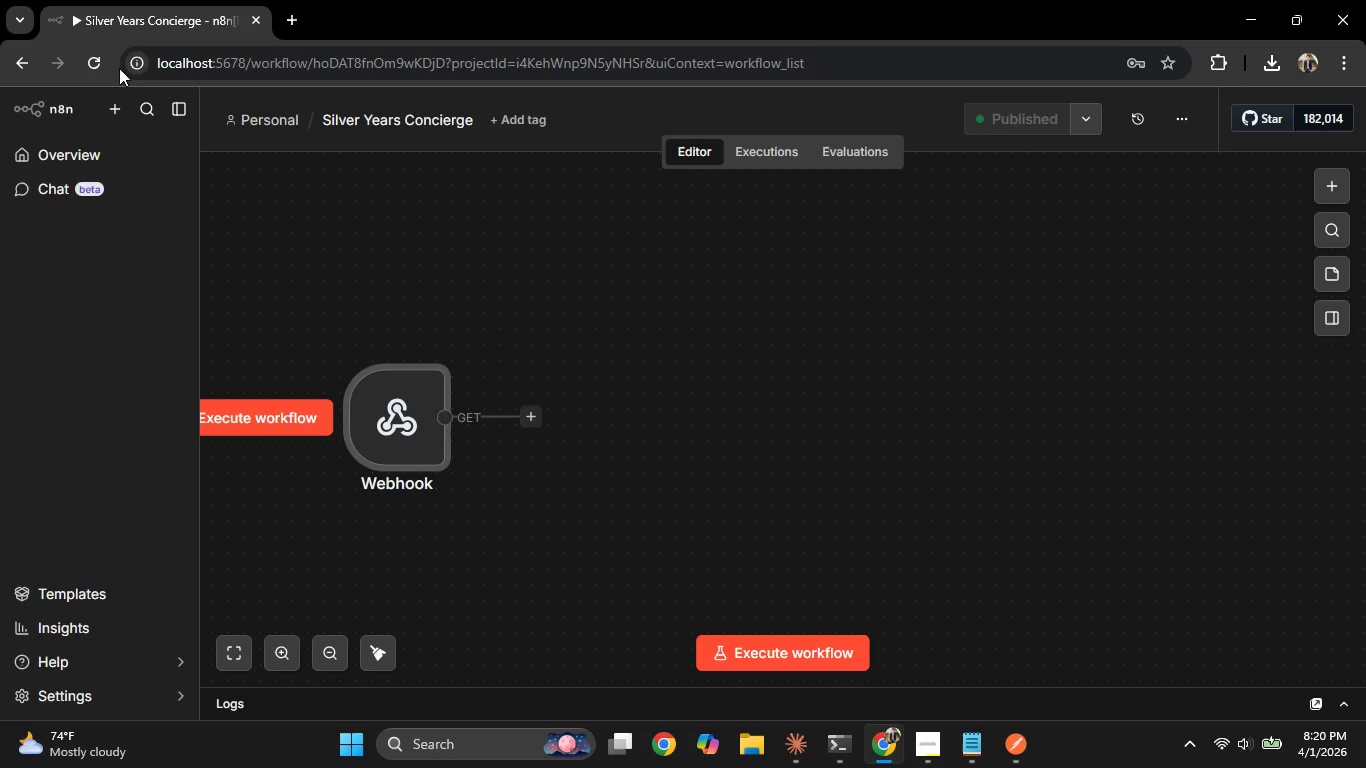 
right_click([113, 28])
 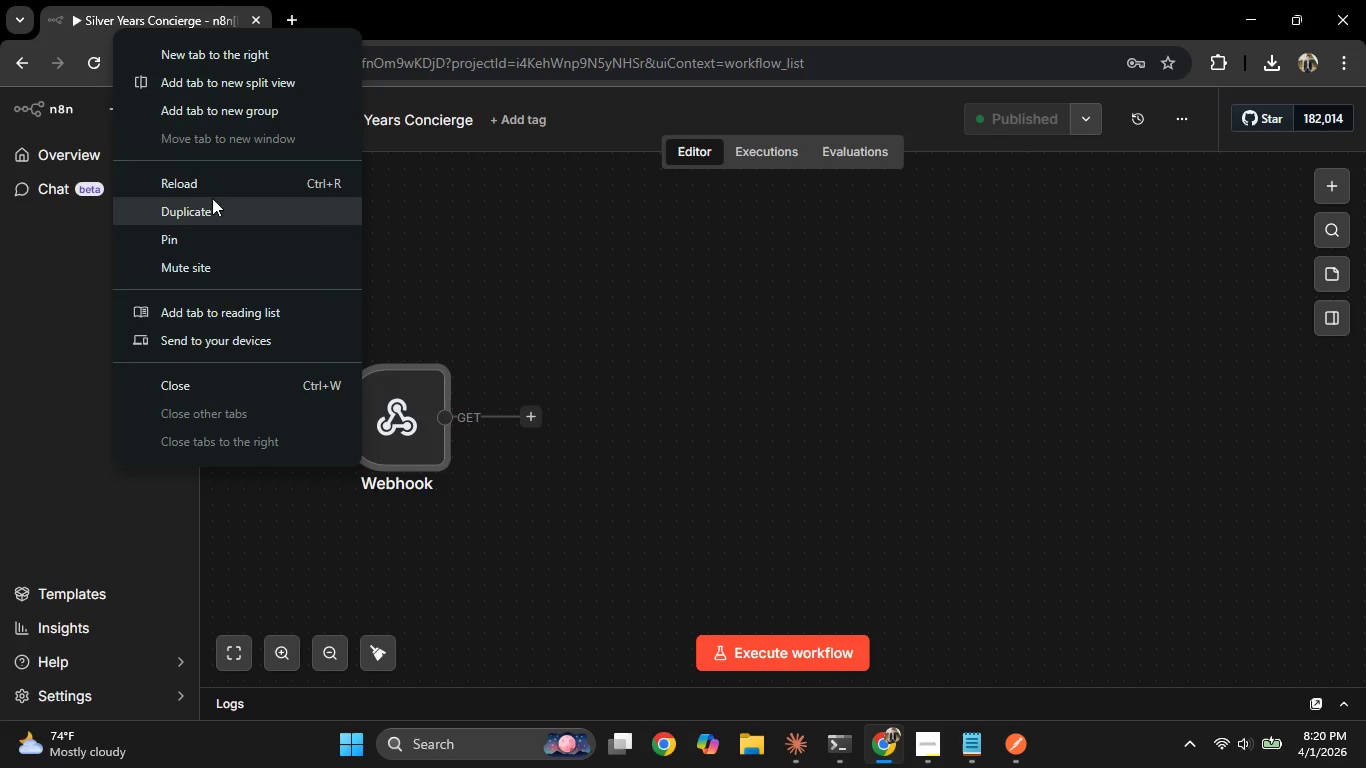 
left_click([213, 204])
 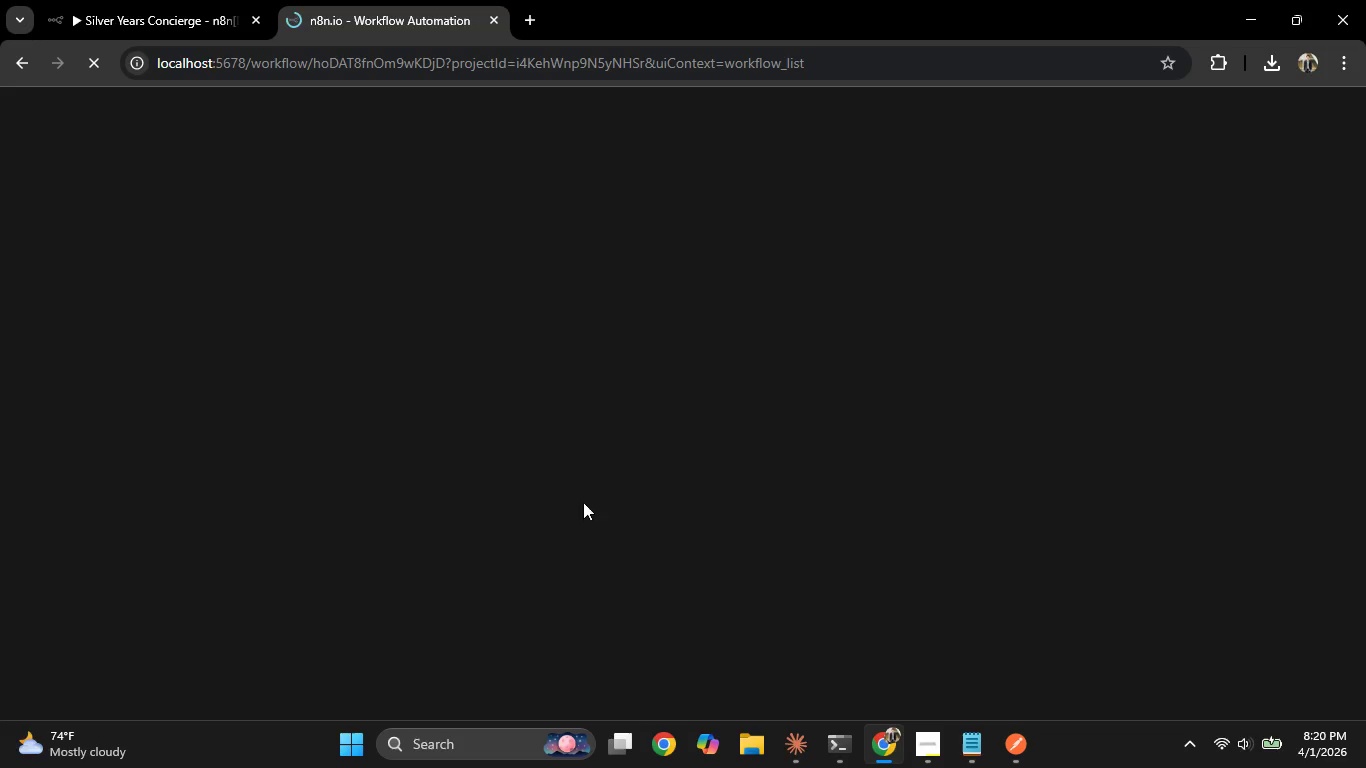 
left_click([923, 747])